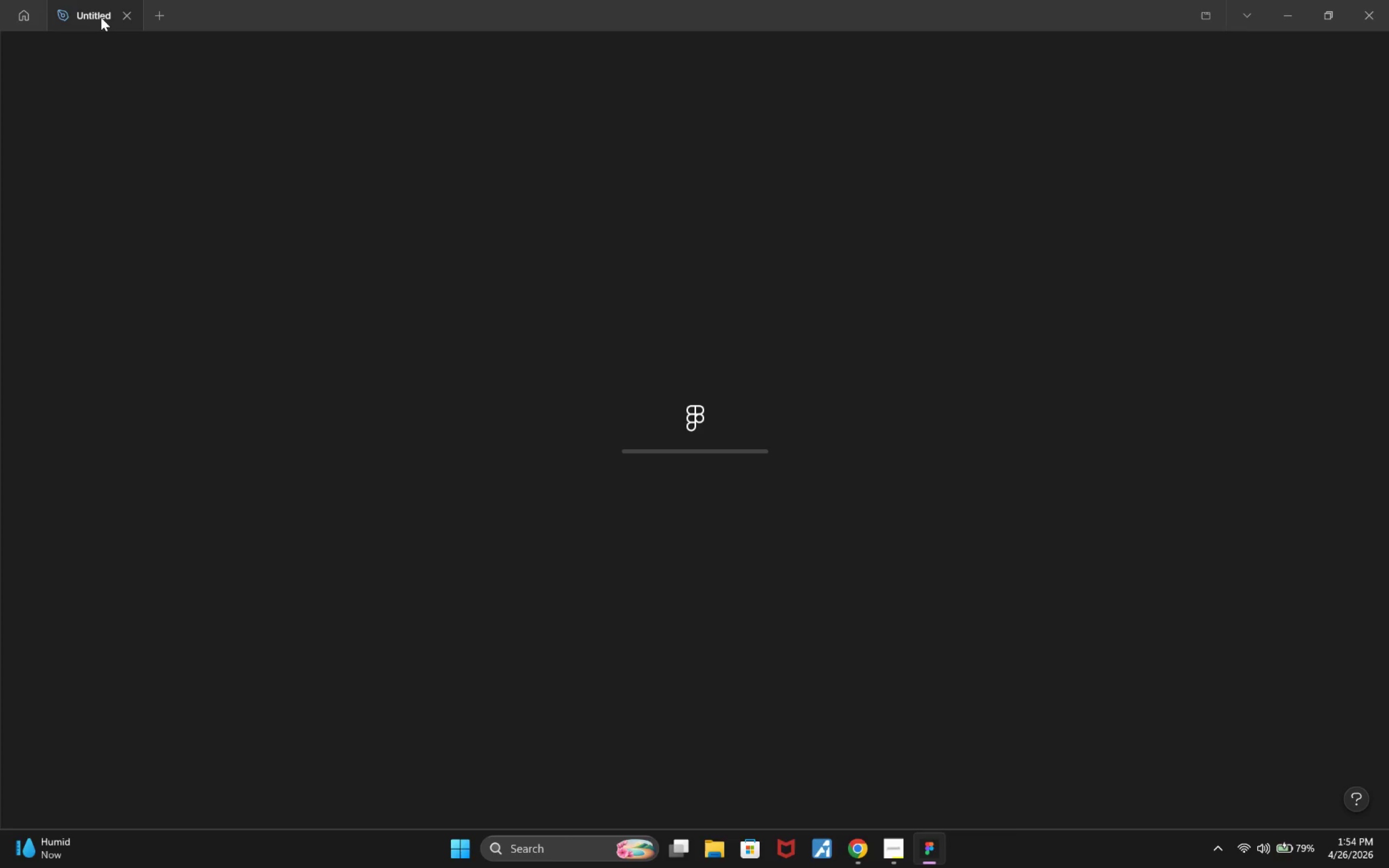 
triple_click([101, 17])
 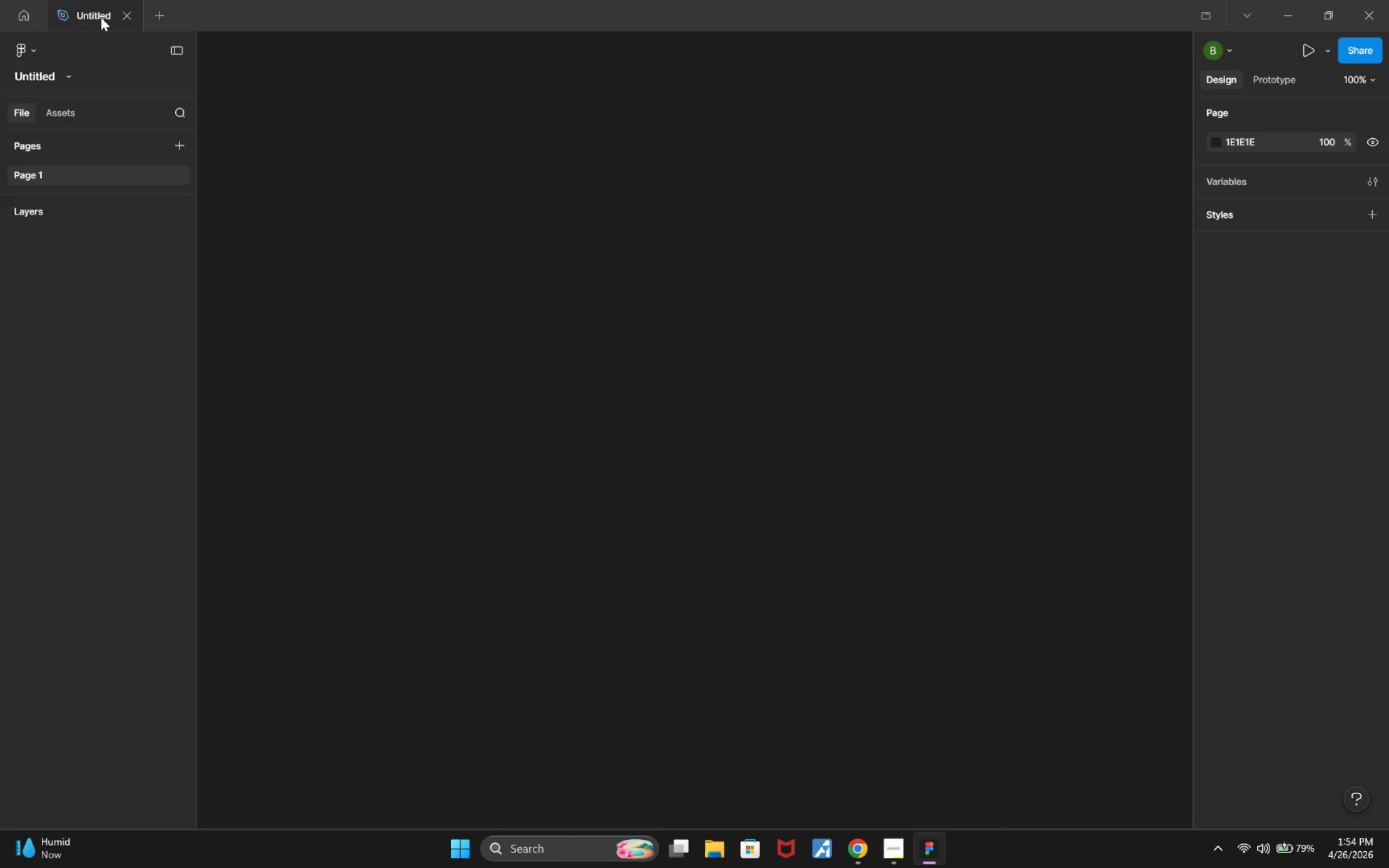 
triple_click([101, 17])
 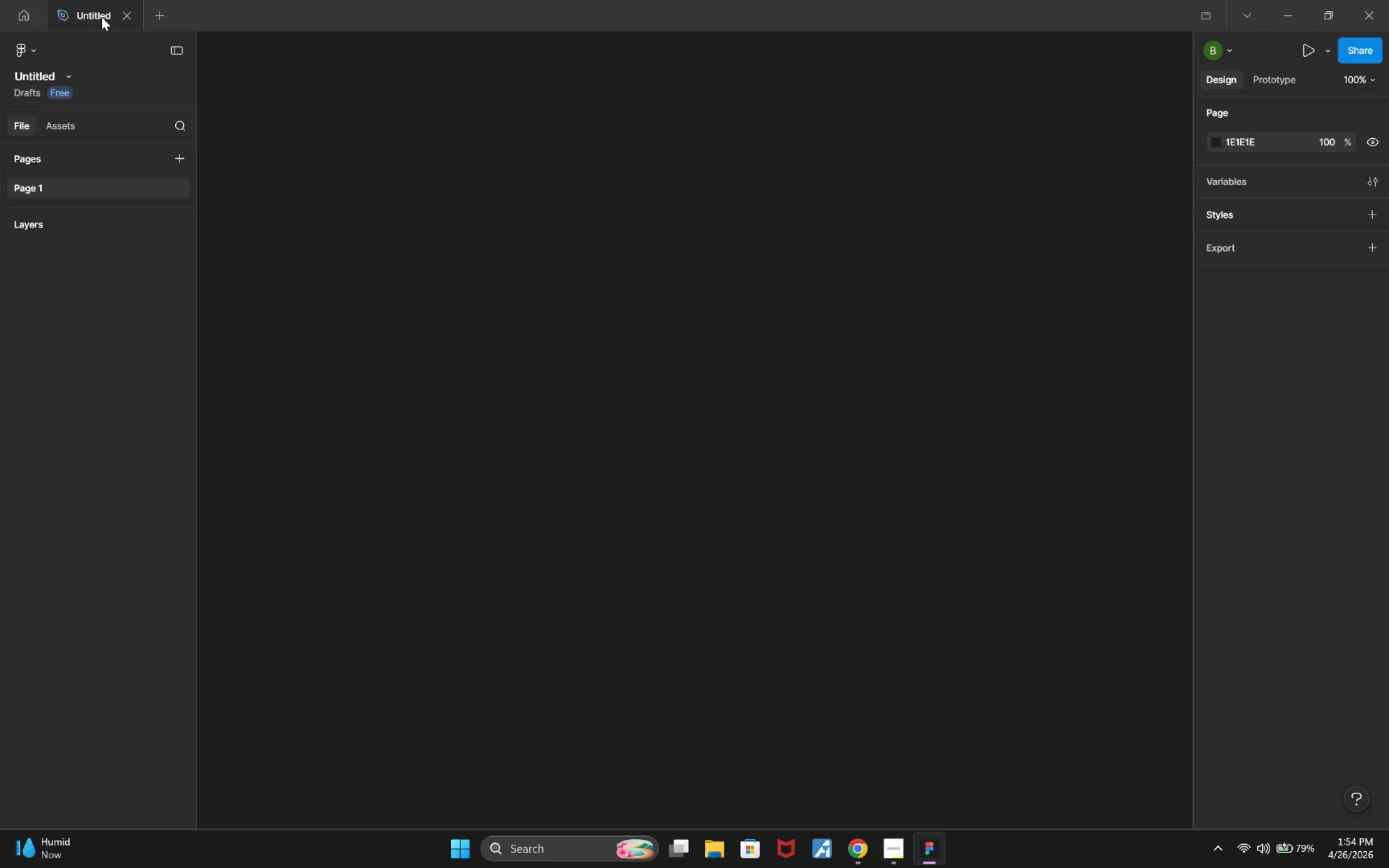 
double_click([103, 17])
 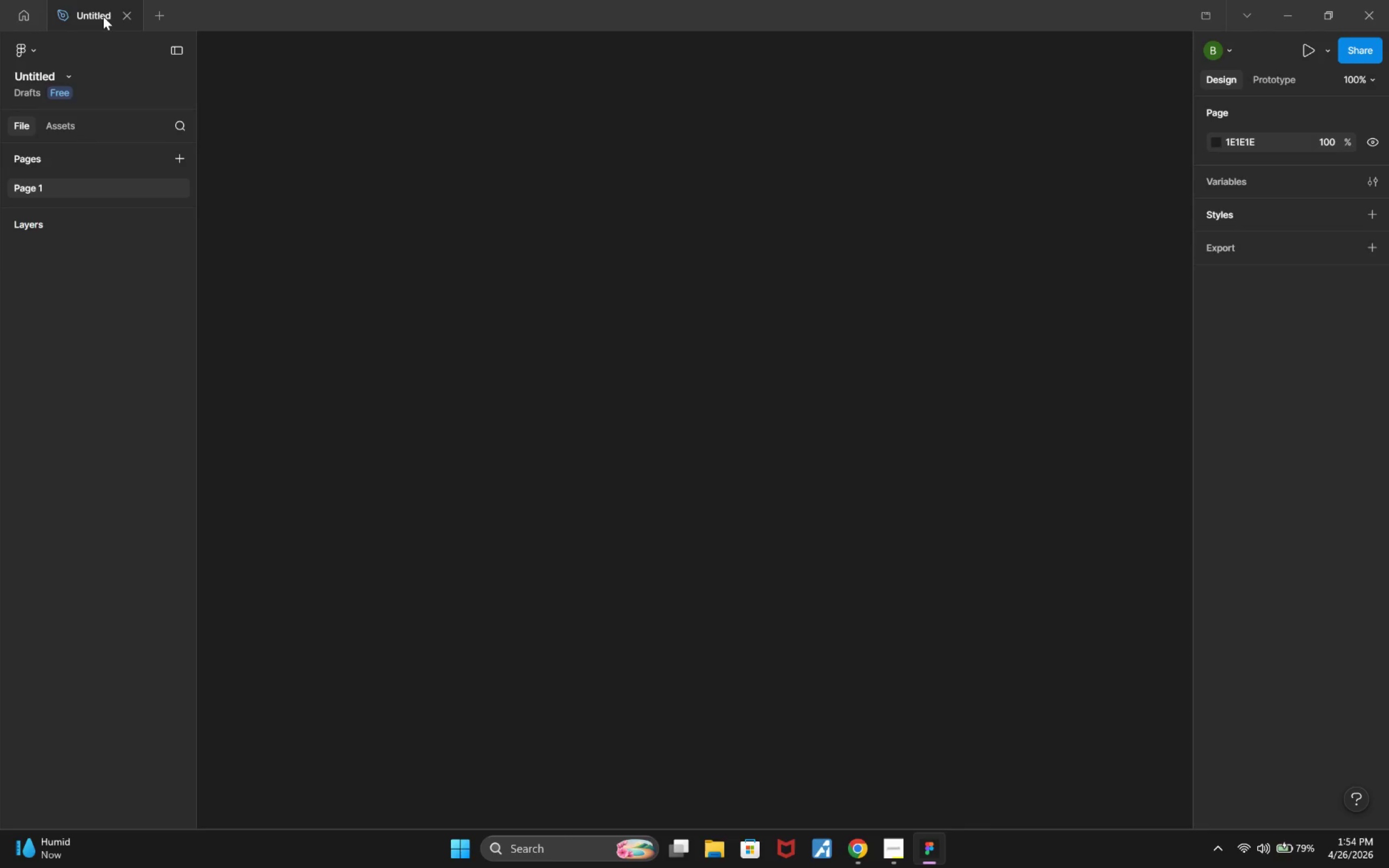 
triple_click([103, 16])
 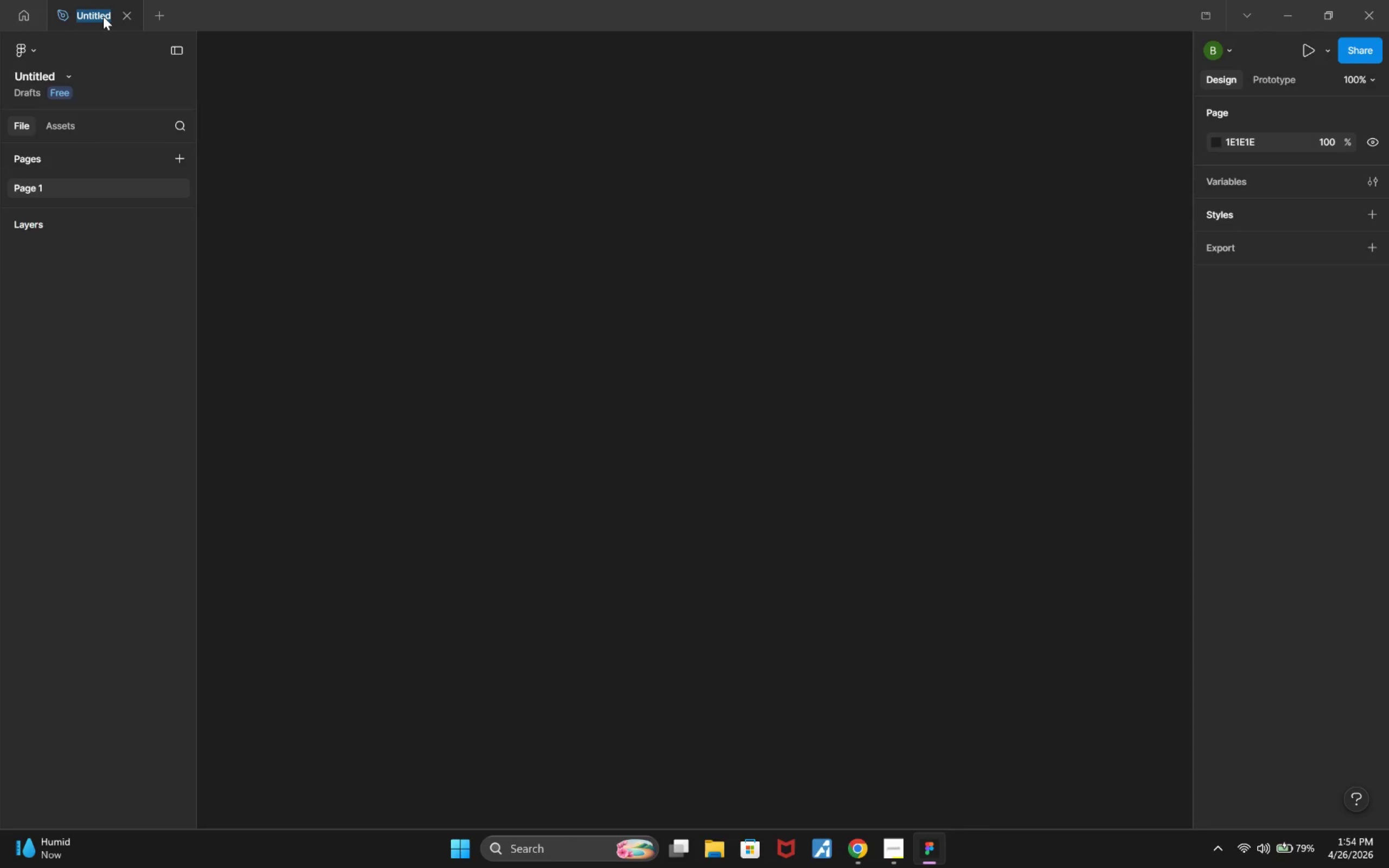 
triple_click([103, 16])
 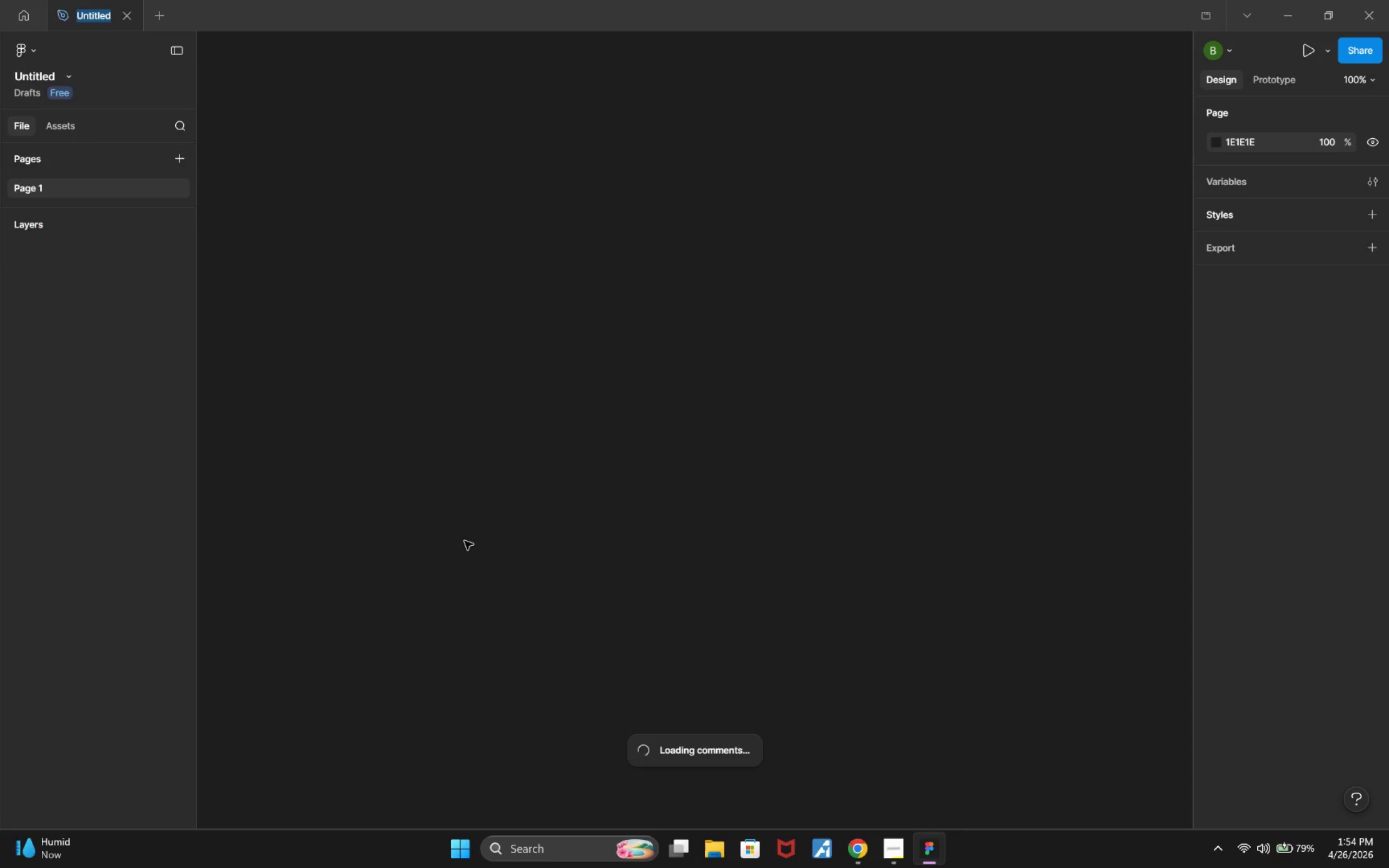 
key(Backspace)
 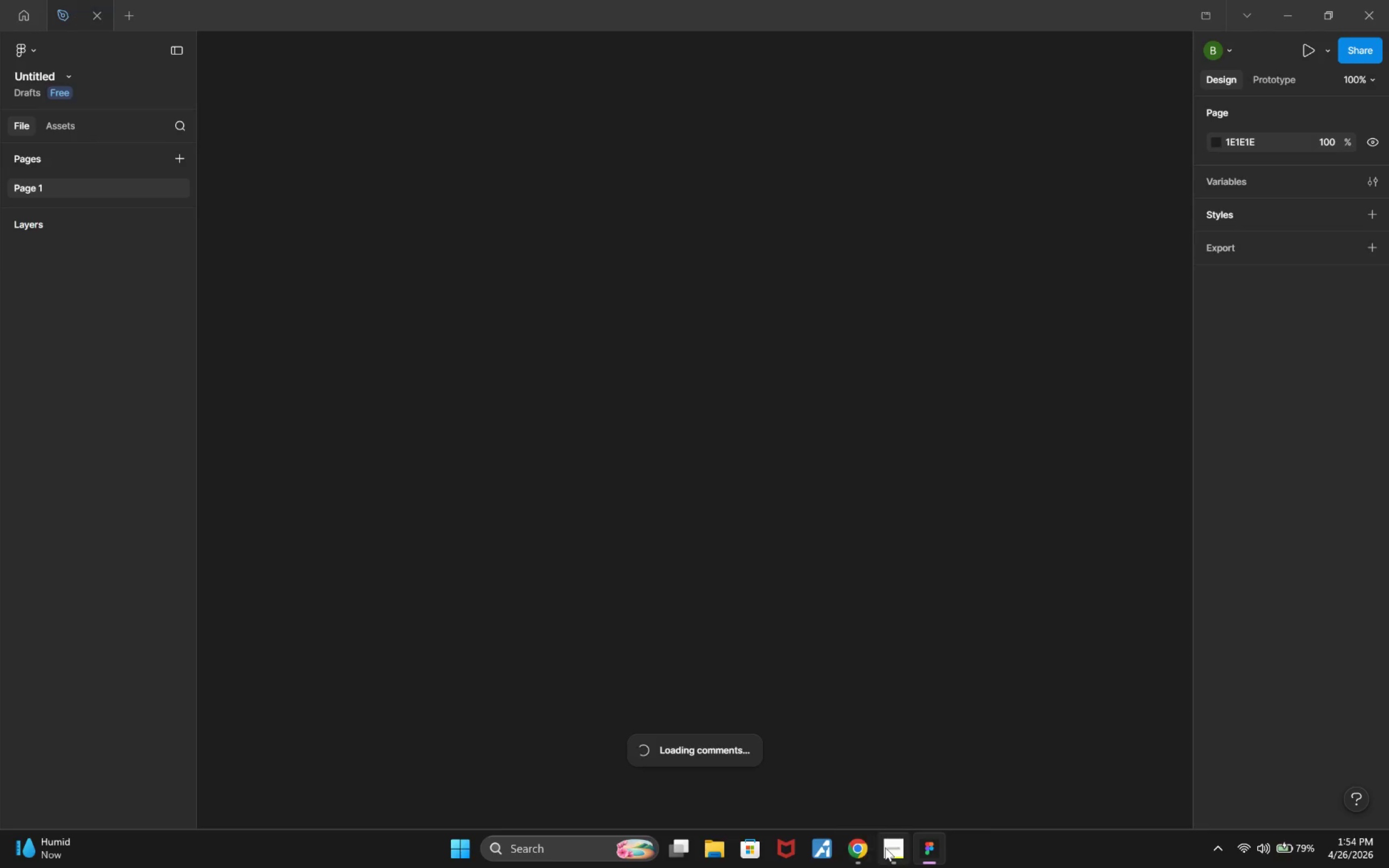 
mouse_move([843, 754])
 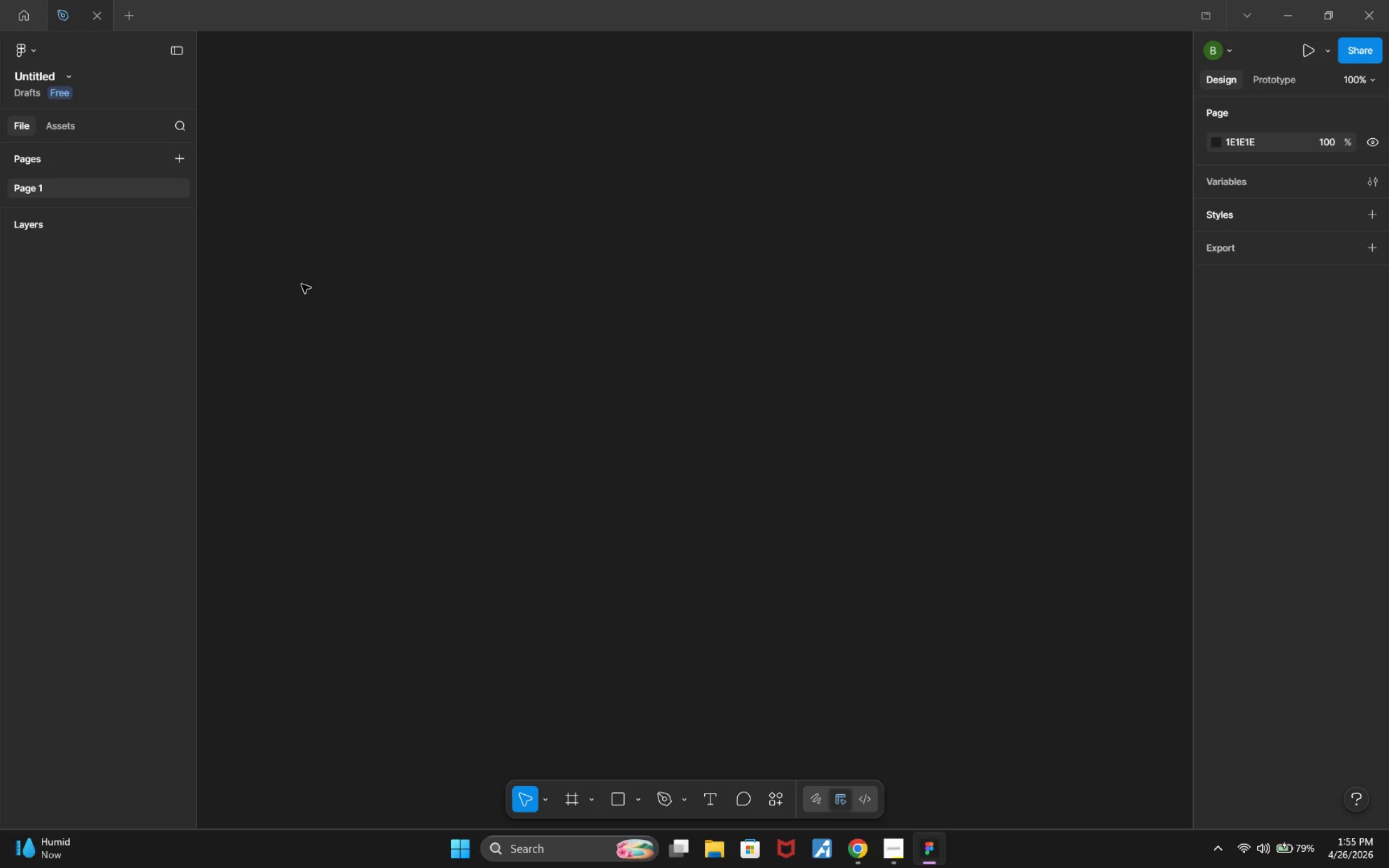 
type(Cine)
 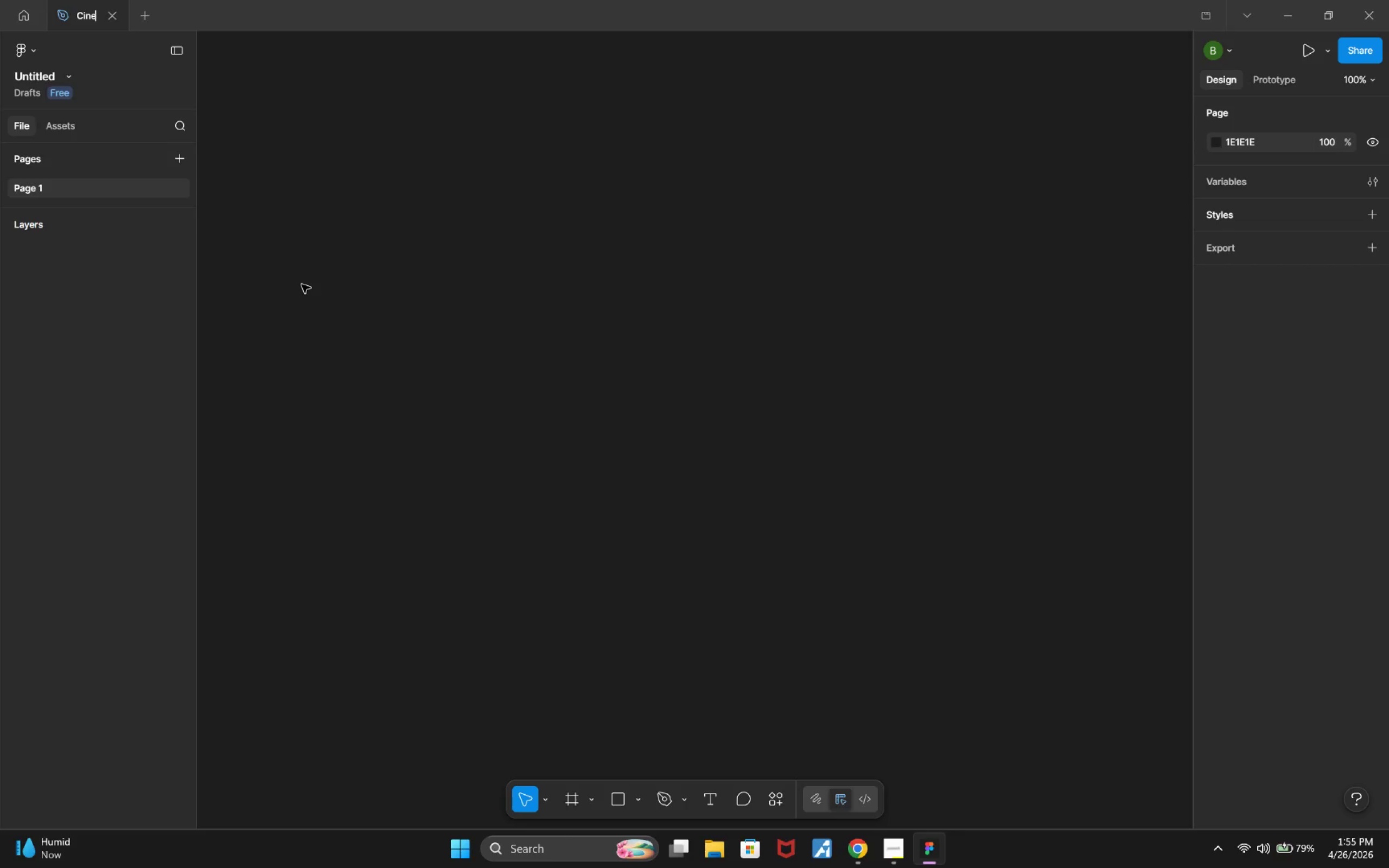 
type(Stream)
 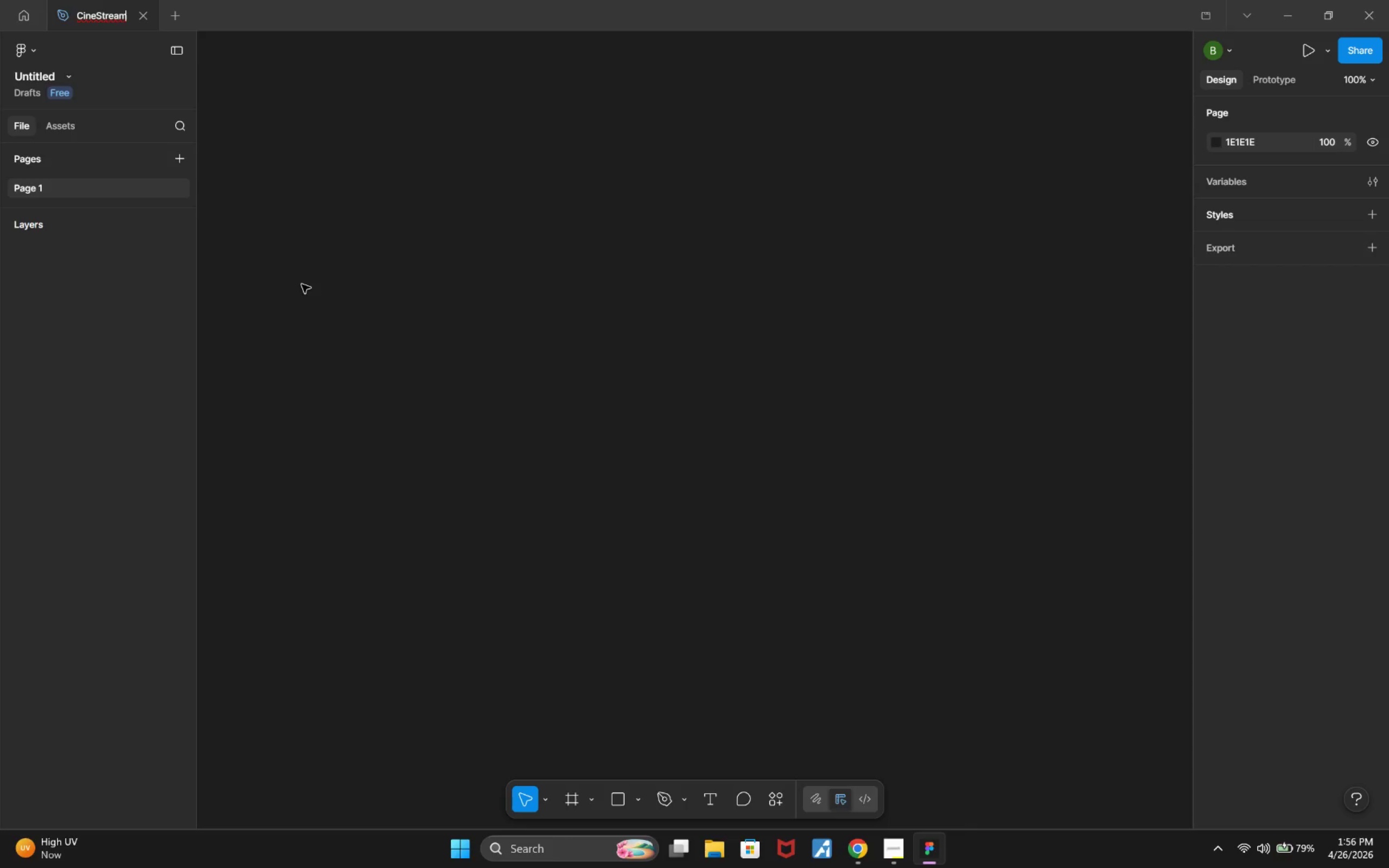 
wait(60.53)
 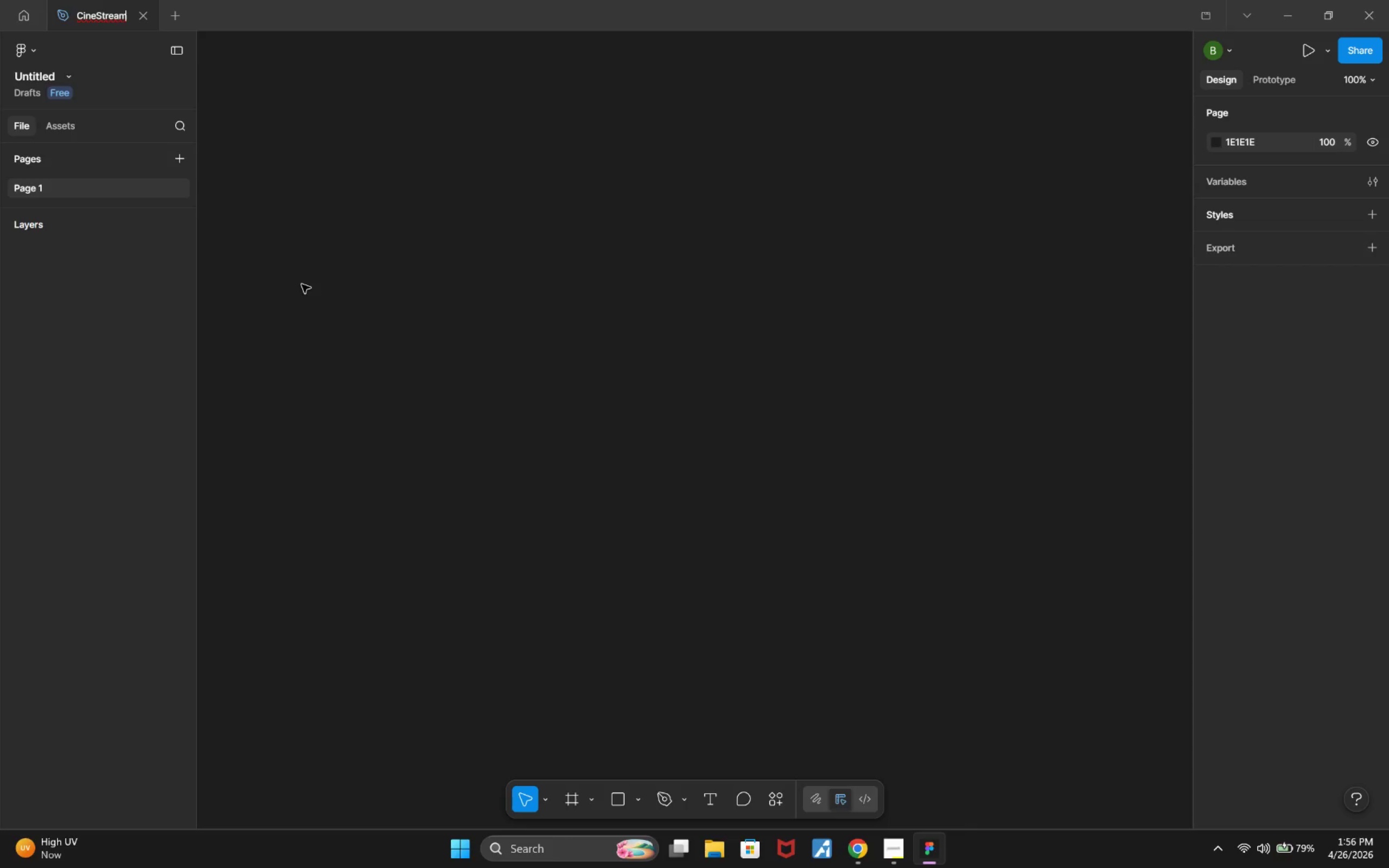 
double_click([95, 194])
 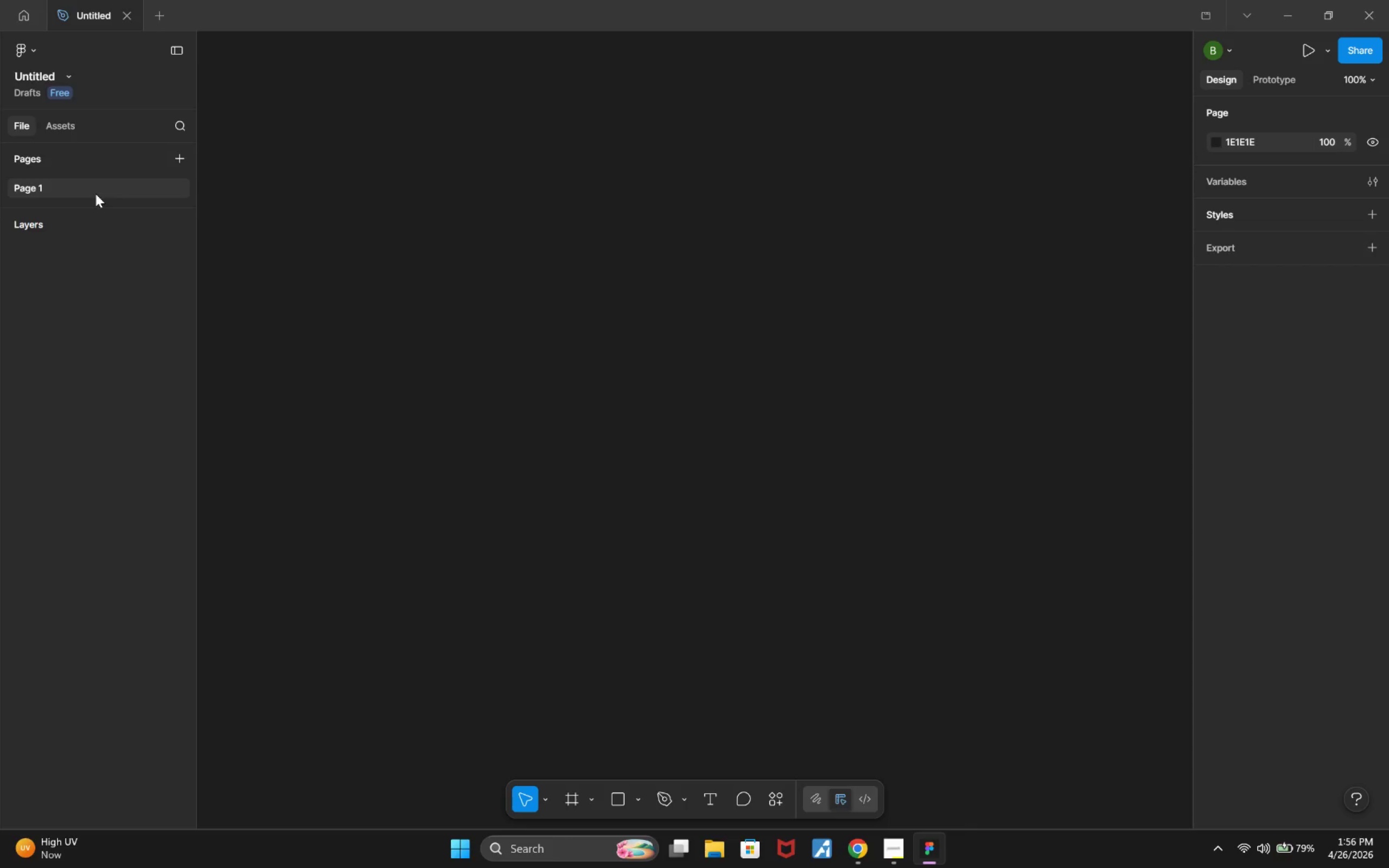 
triple_click([85, 186])
 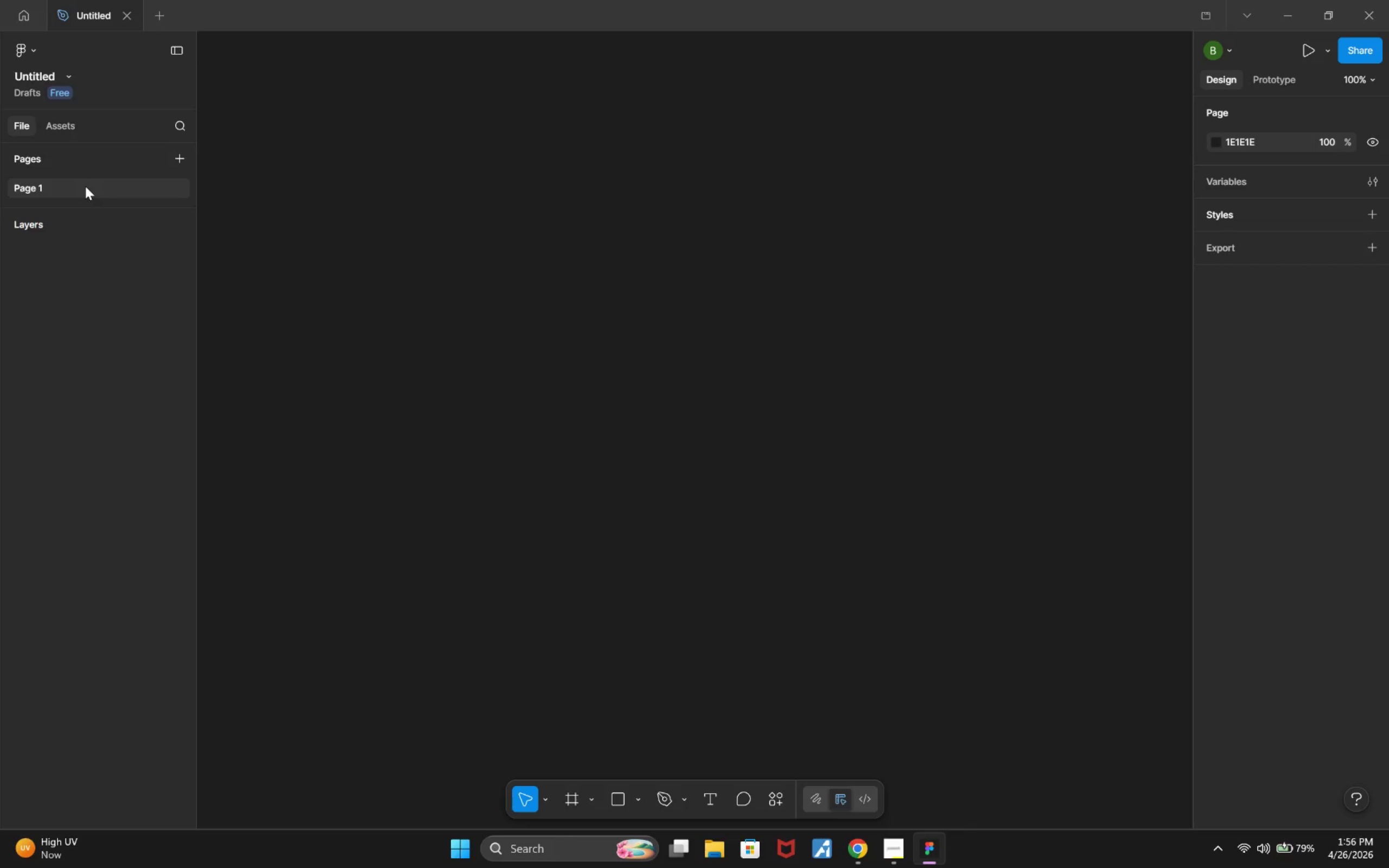 
triple_click([85, 186])
 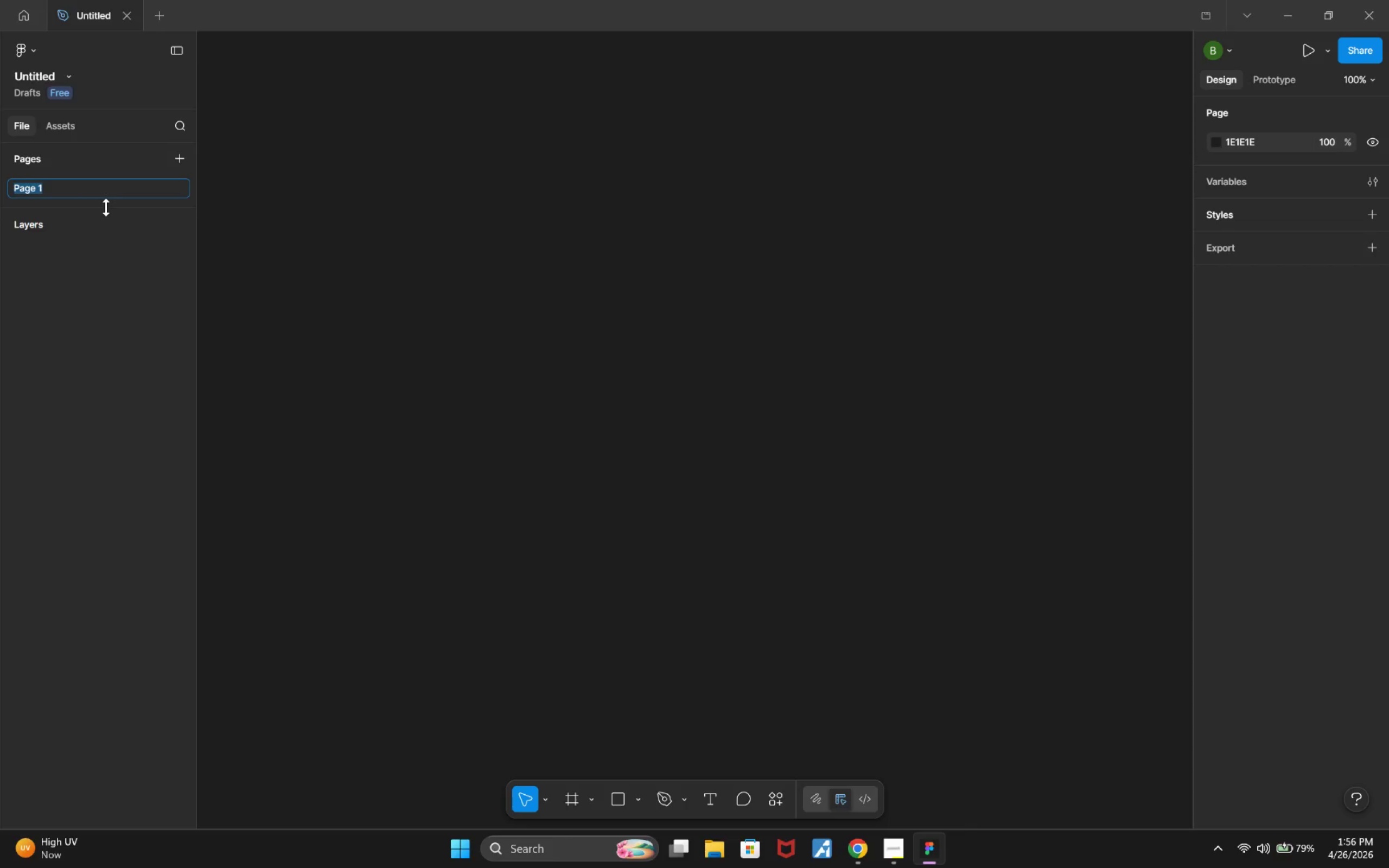 
type(Design page)
 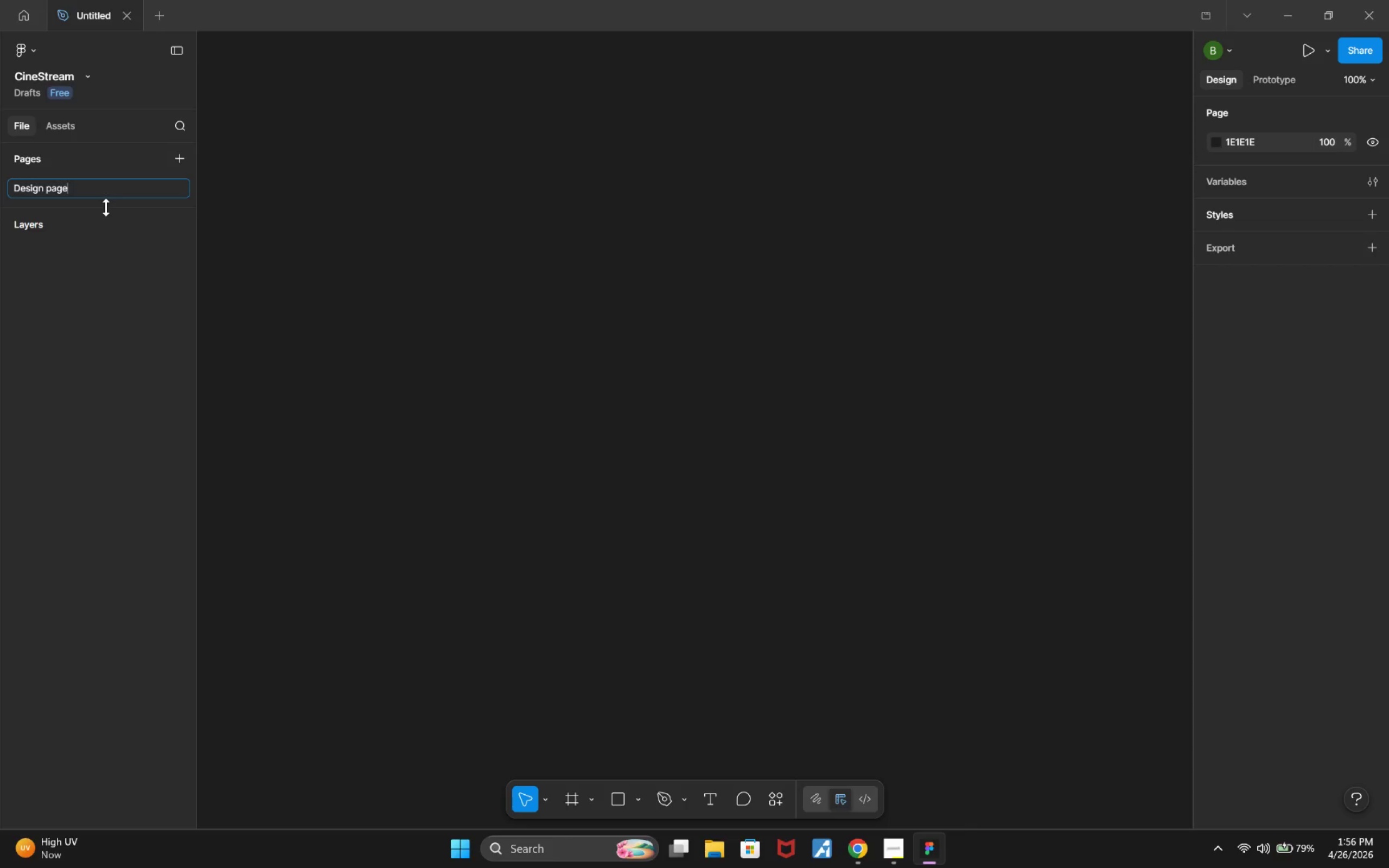 
key(Enter)
 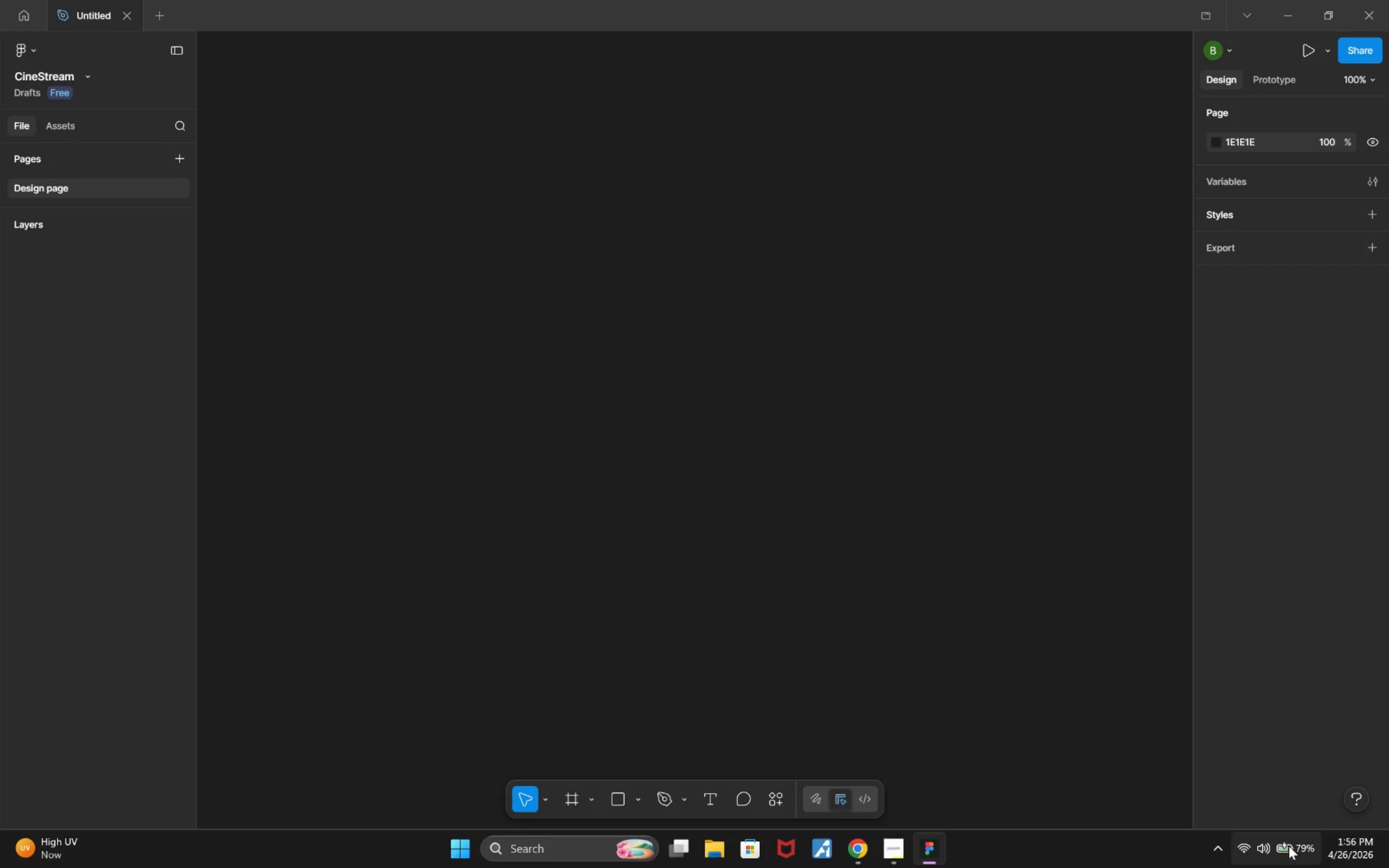 
left_click([1279, 9])
 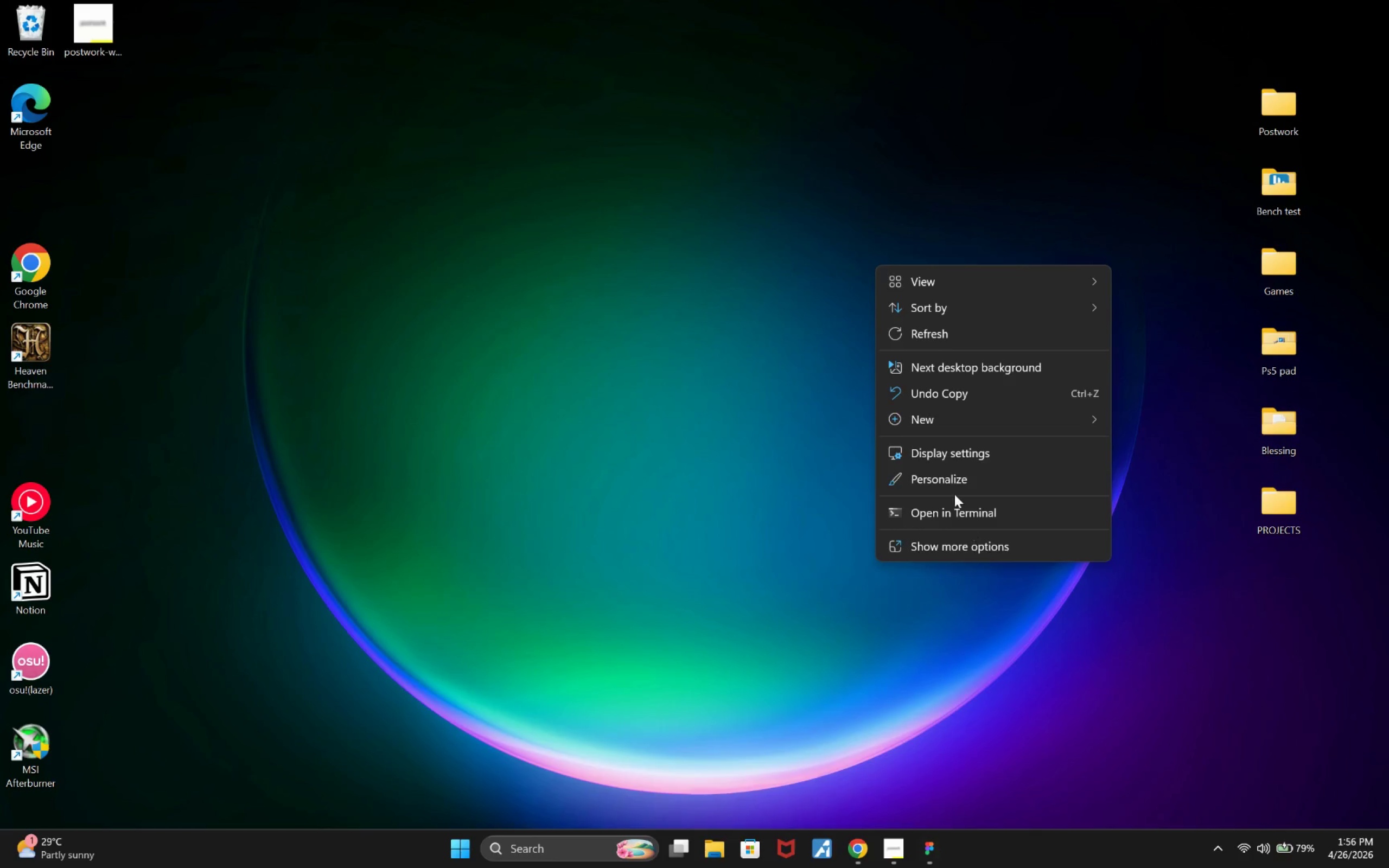 
left_click([951, 458])
 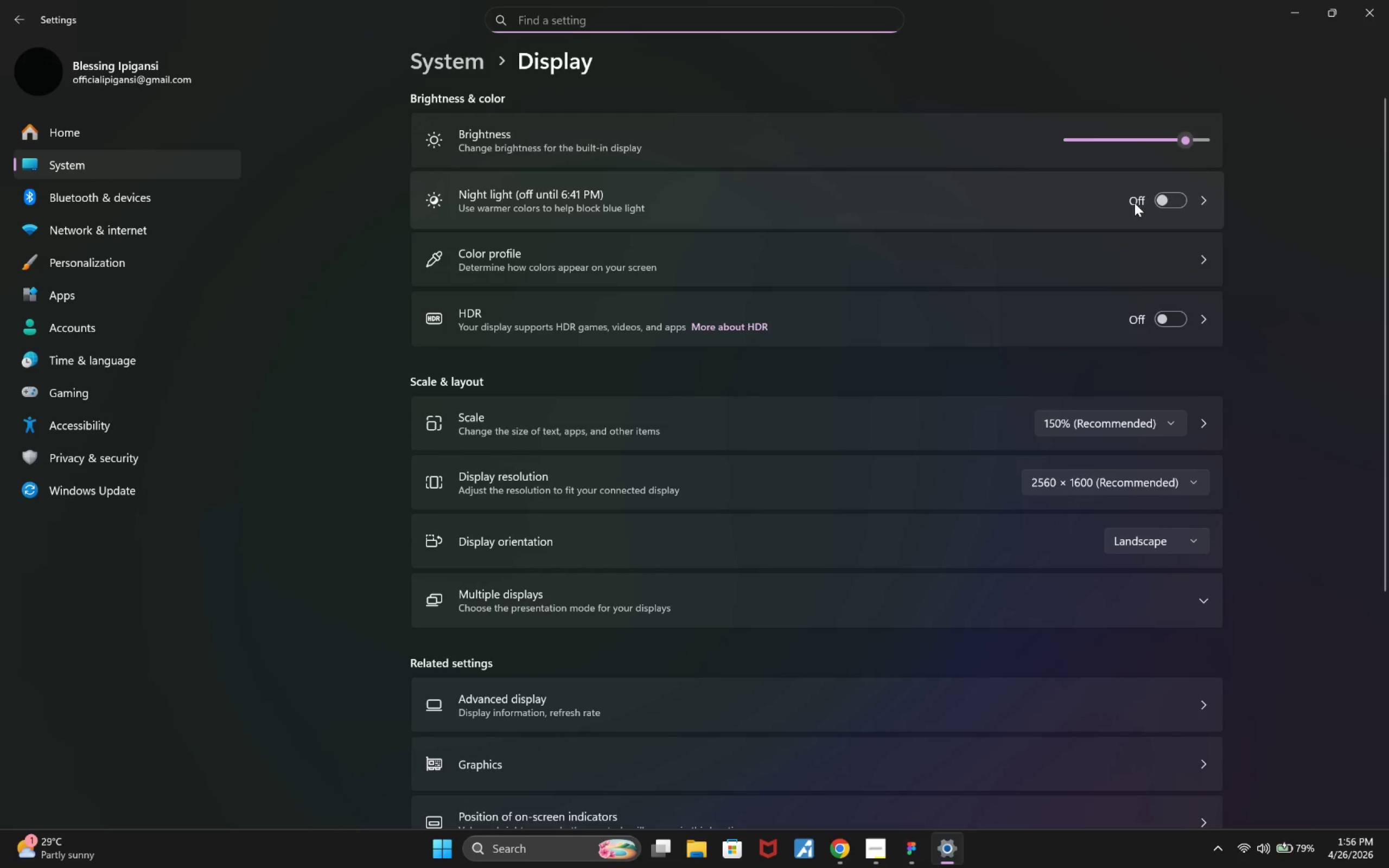 
left_click([1162, 201])
 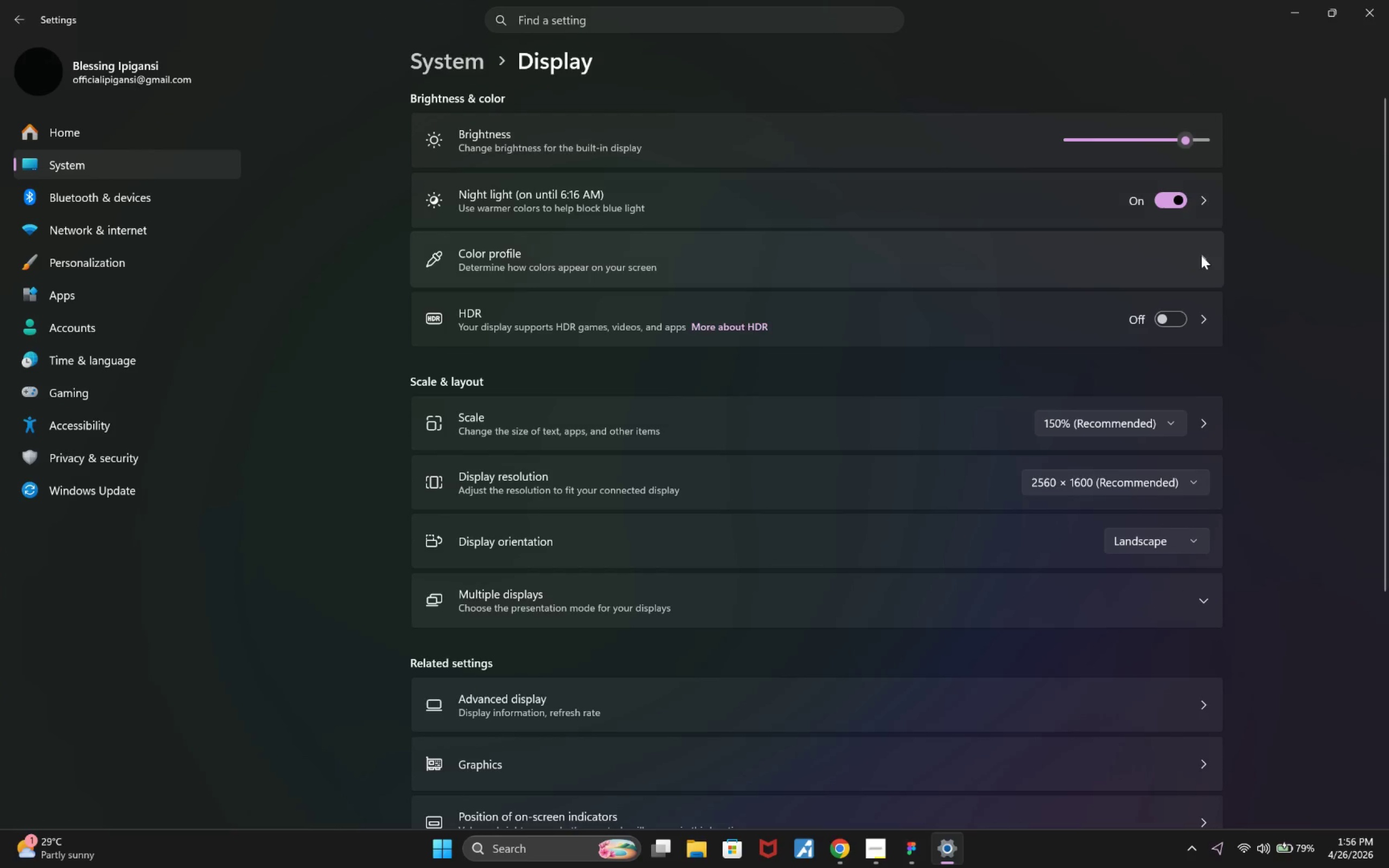 
left_click([1388, 0])
 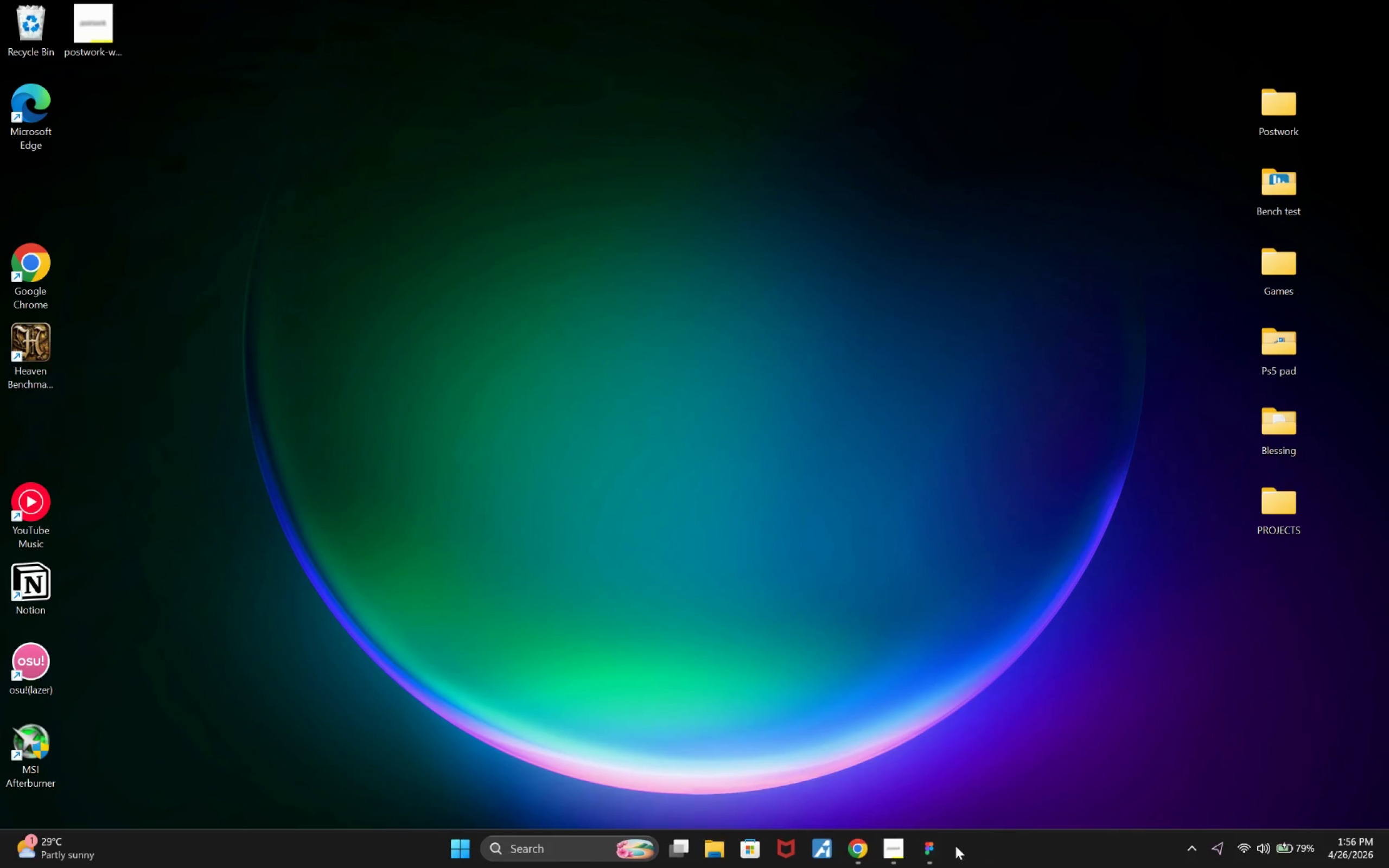 
left_click([938, 843])
 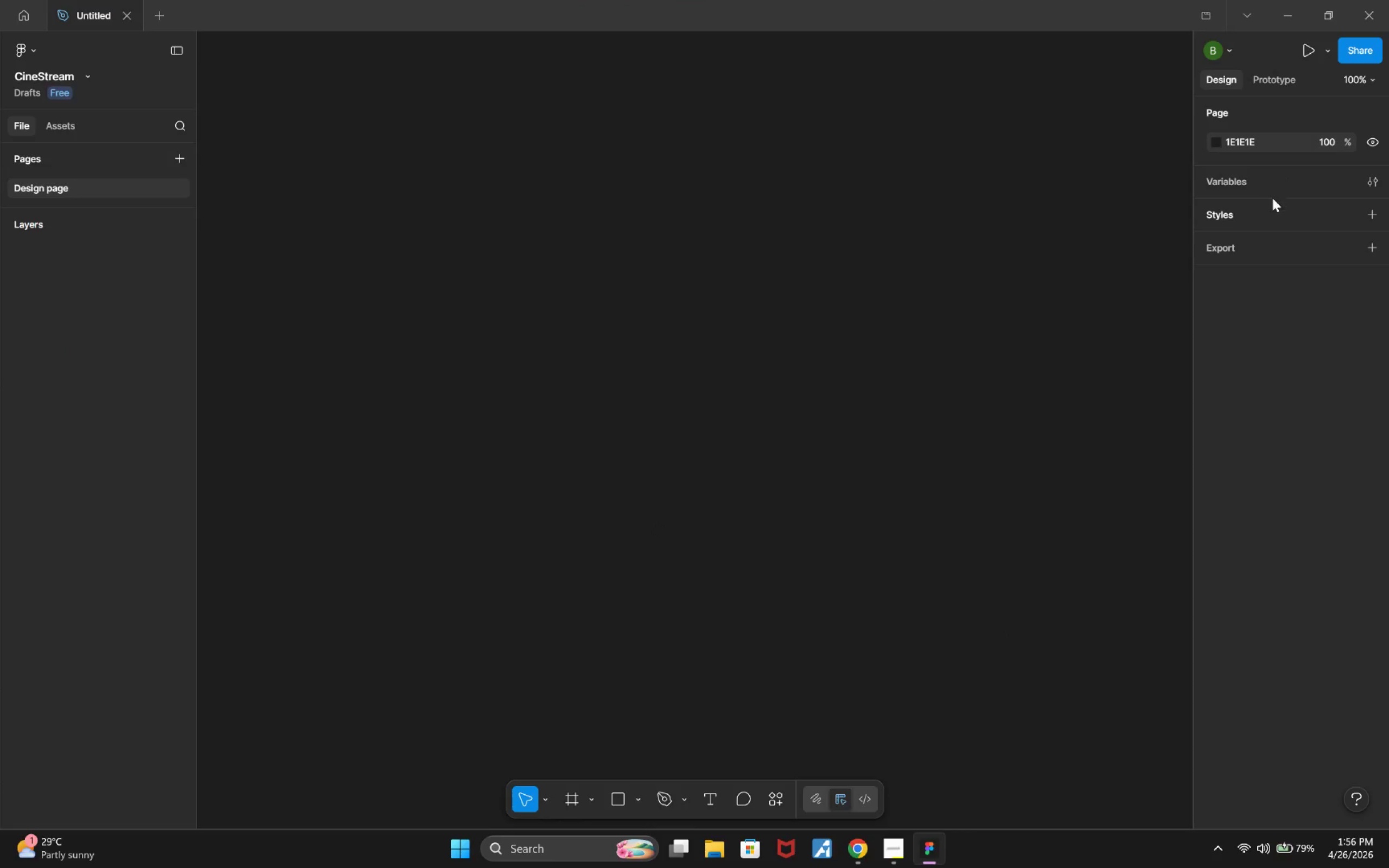 
wait(5.49)
 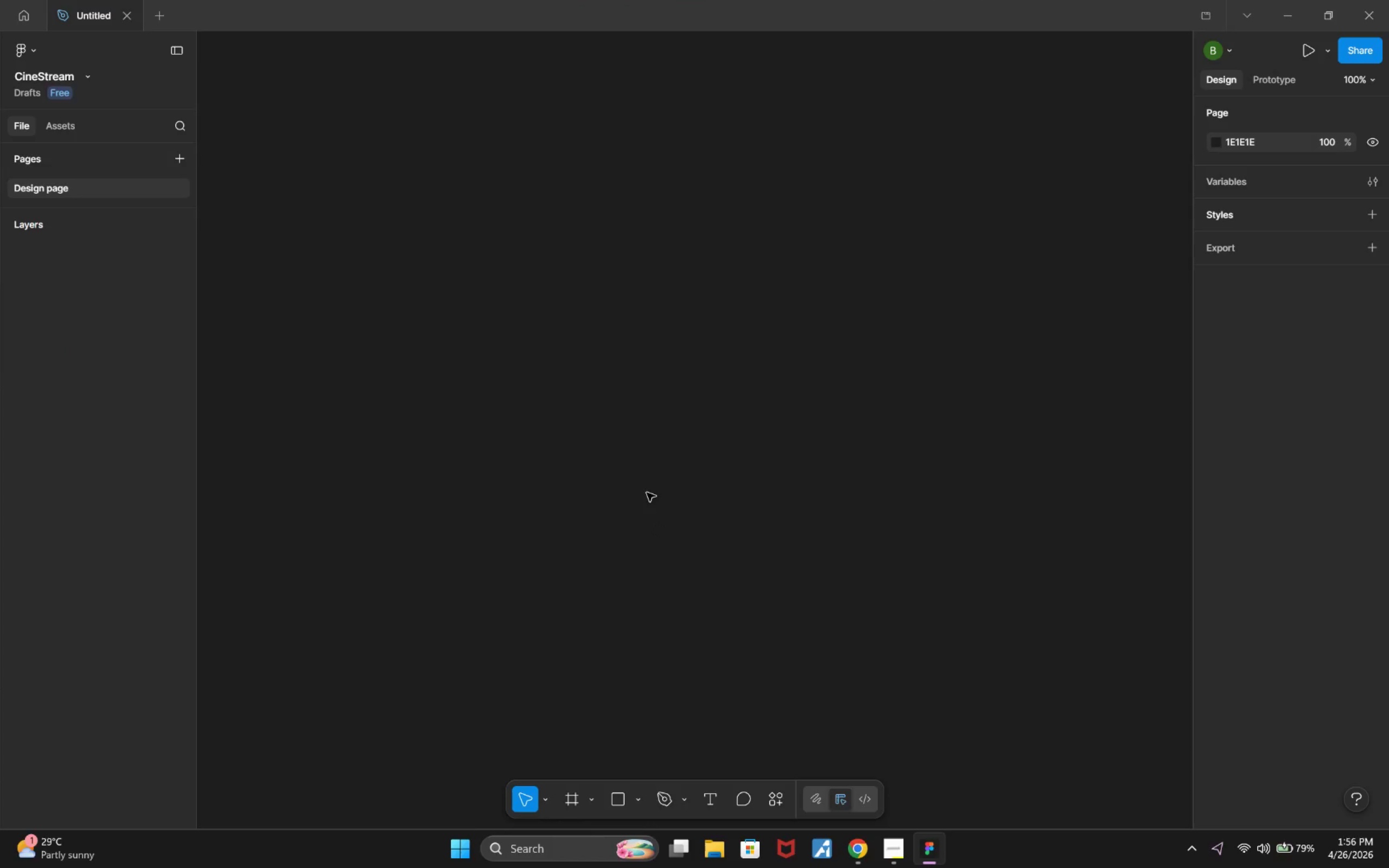 
key(F)
 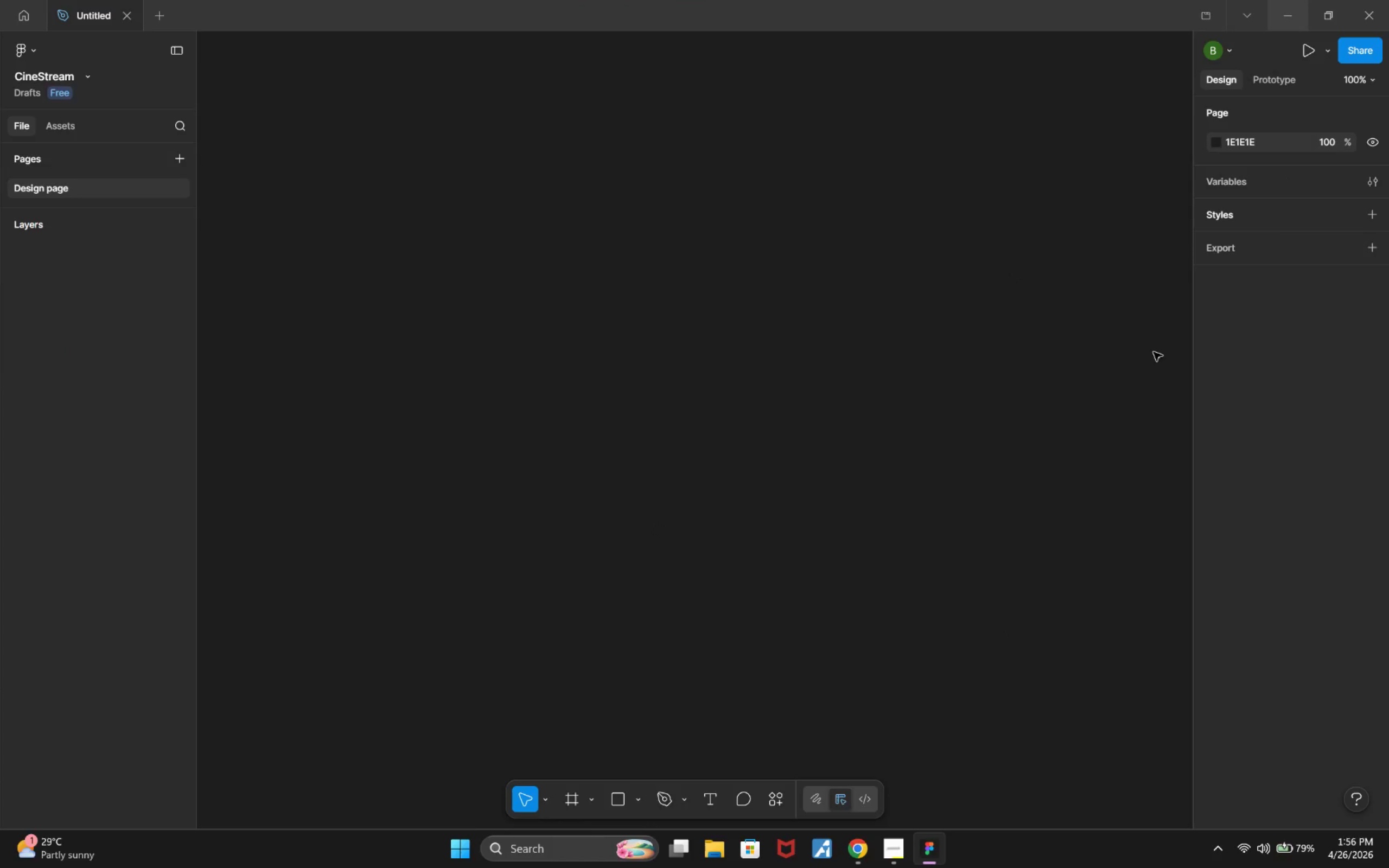 
left_click([893, 352])
 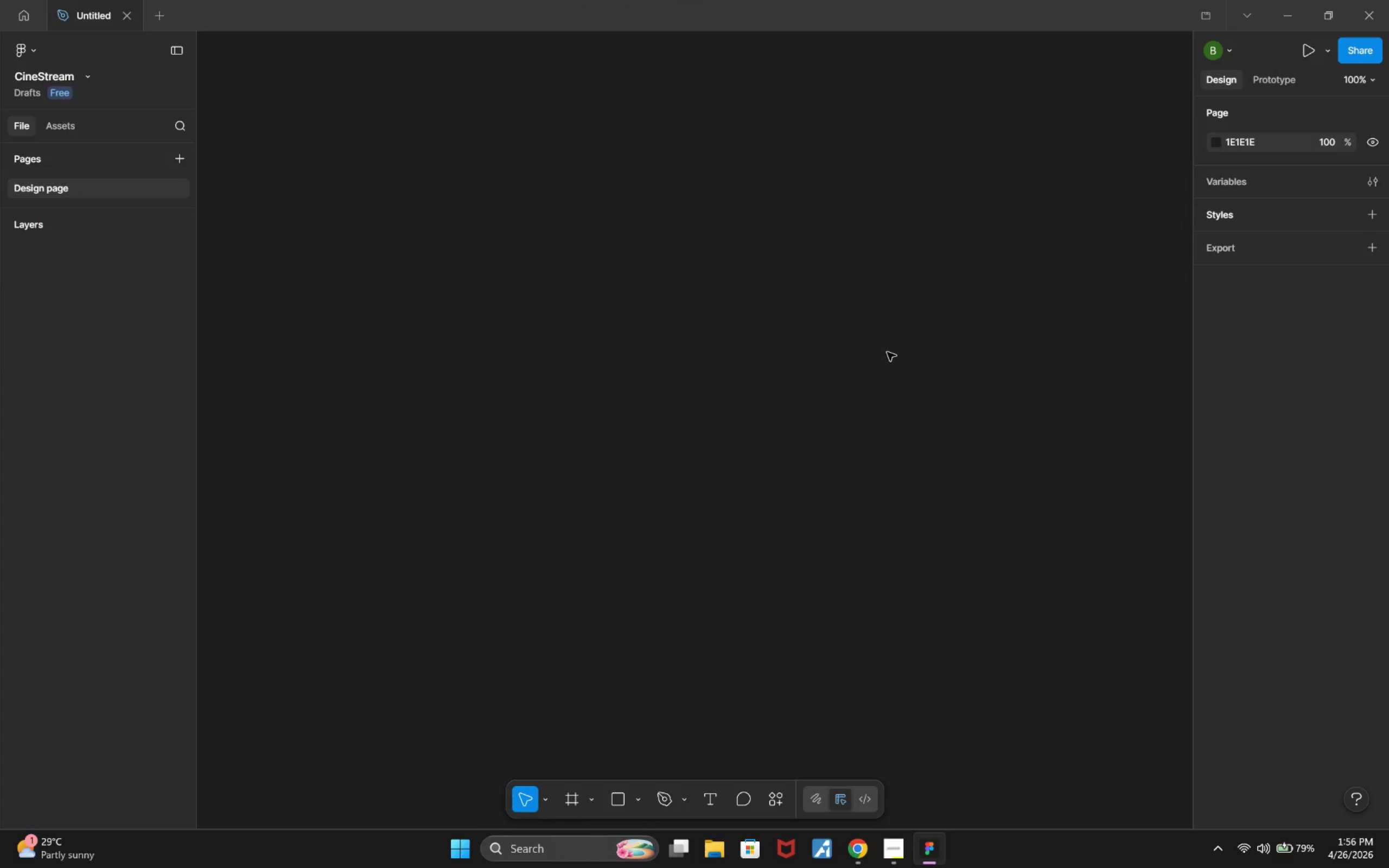 
key(F)
 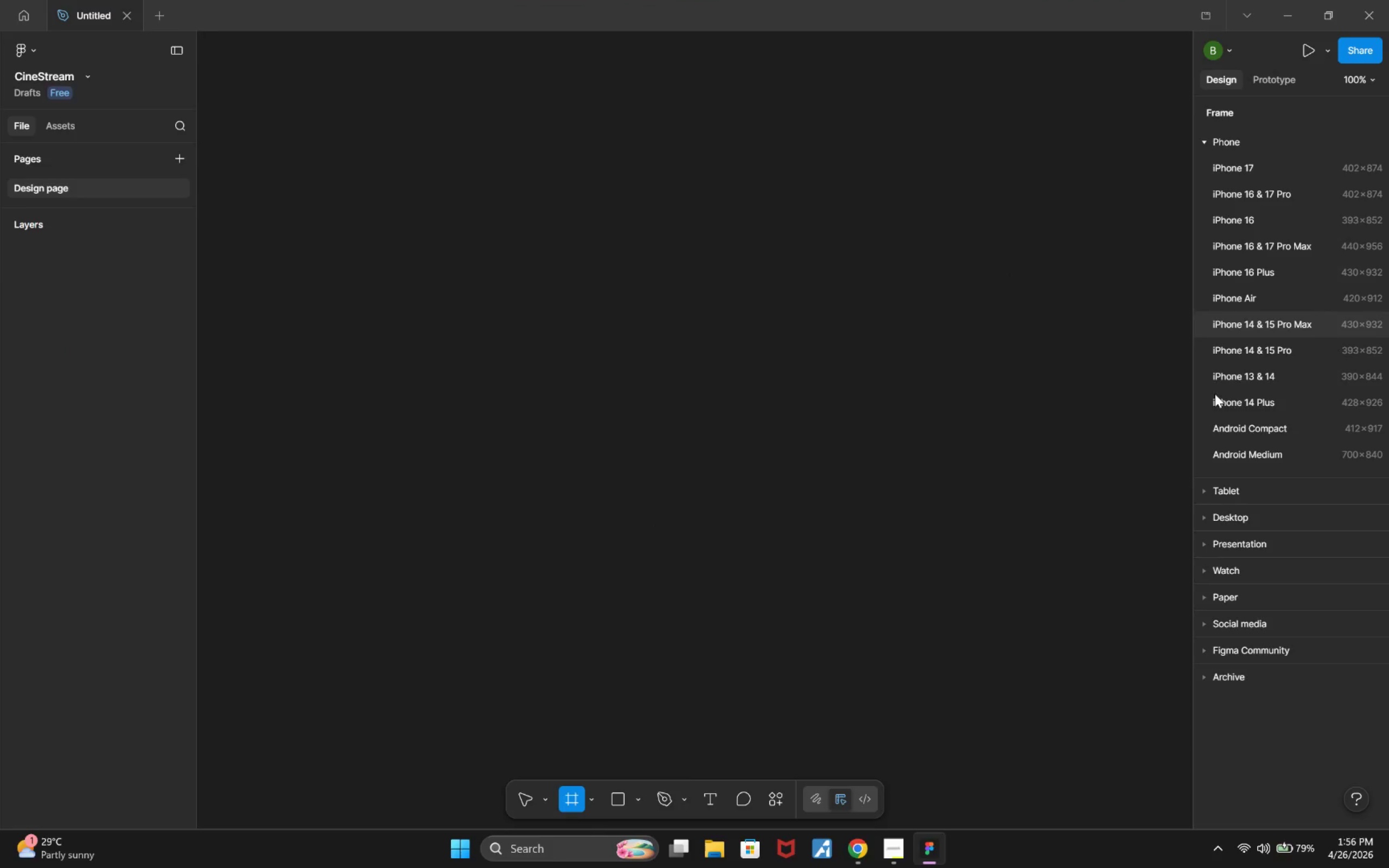 
left_click([888, 855])